 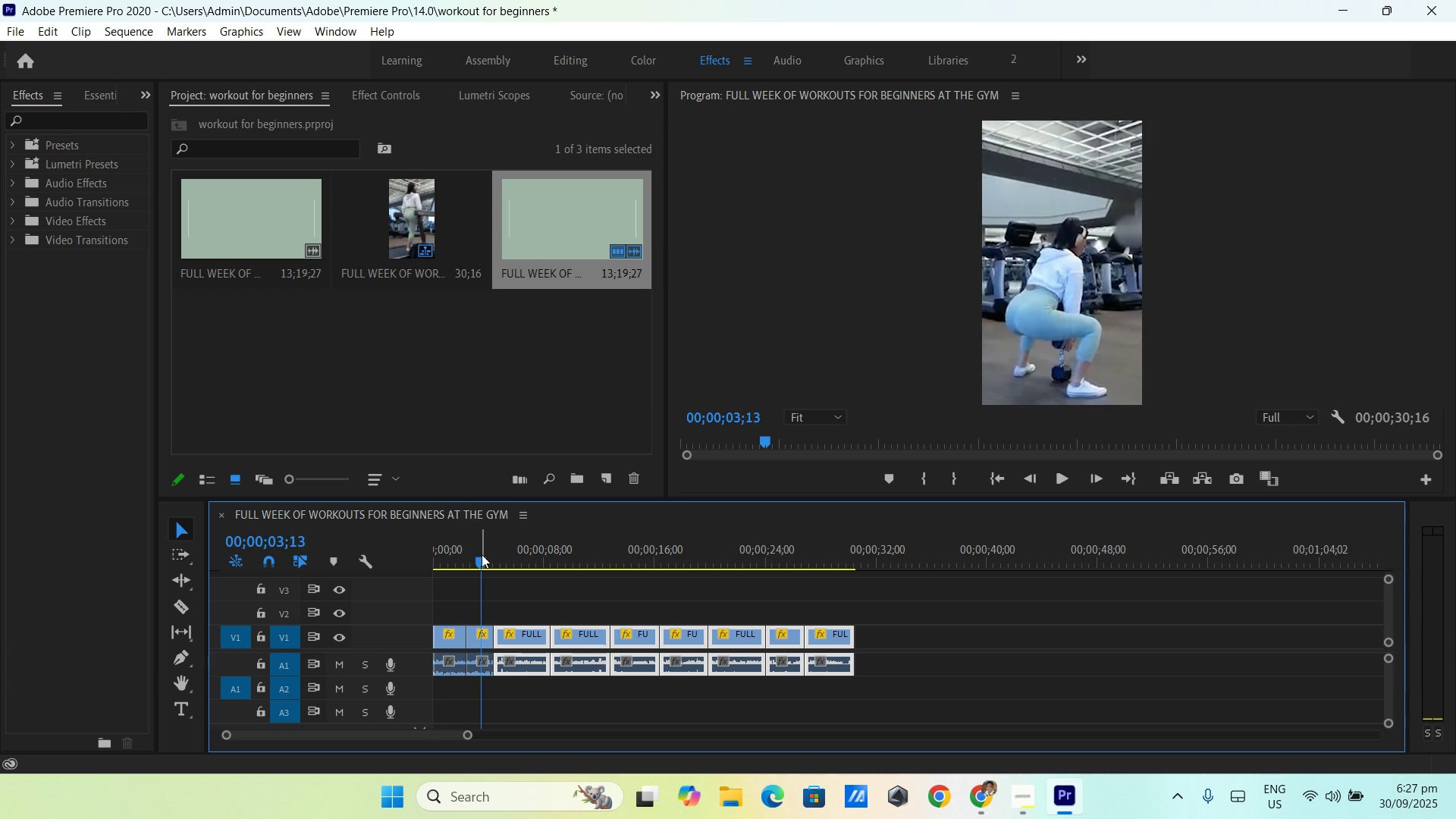 
key(Space)
 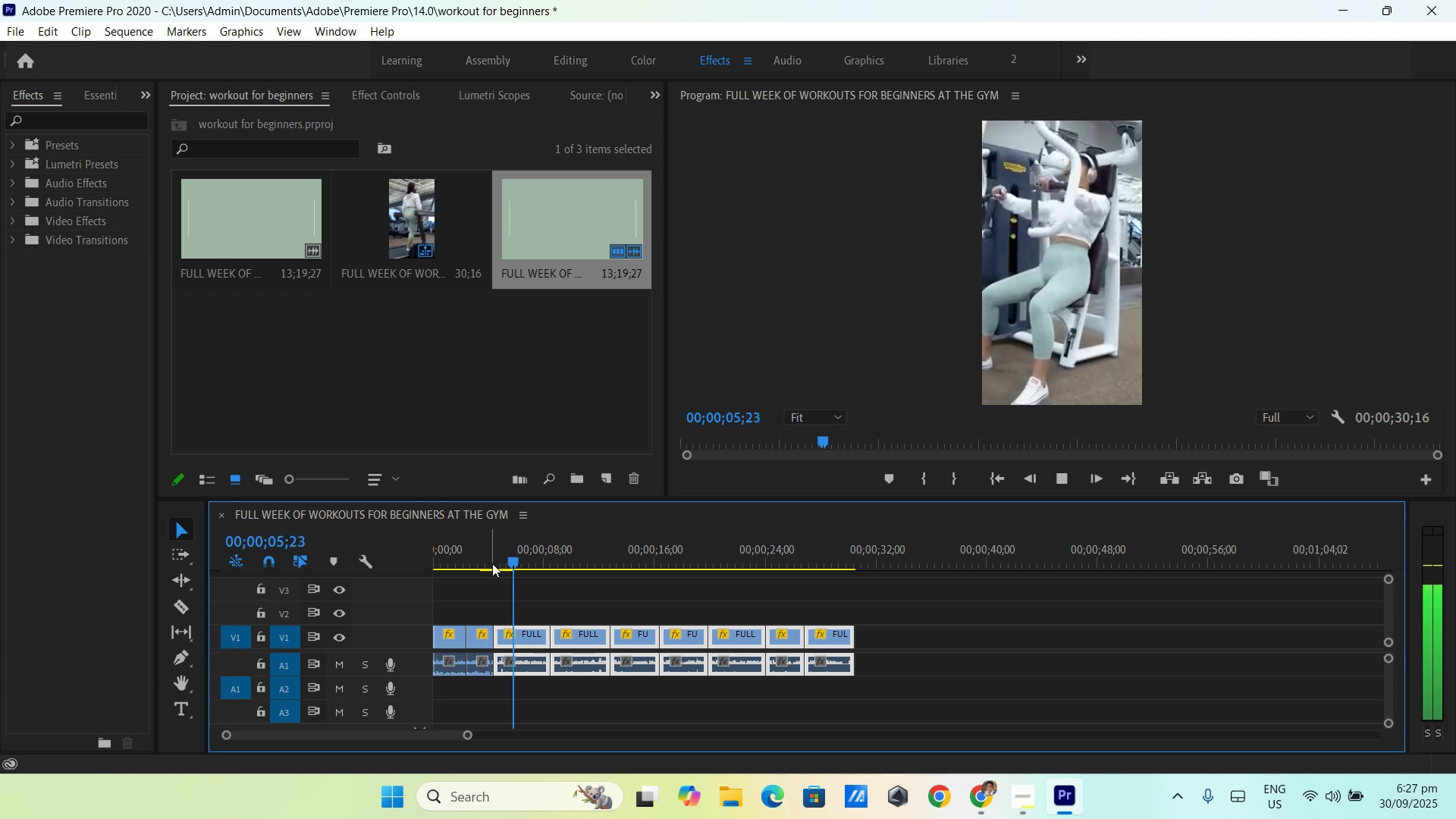 
key(Space)
 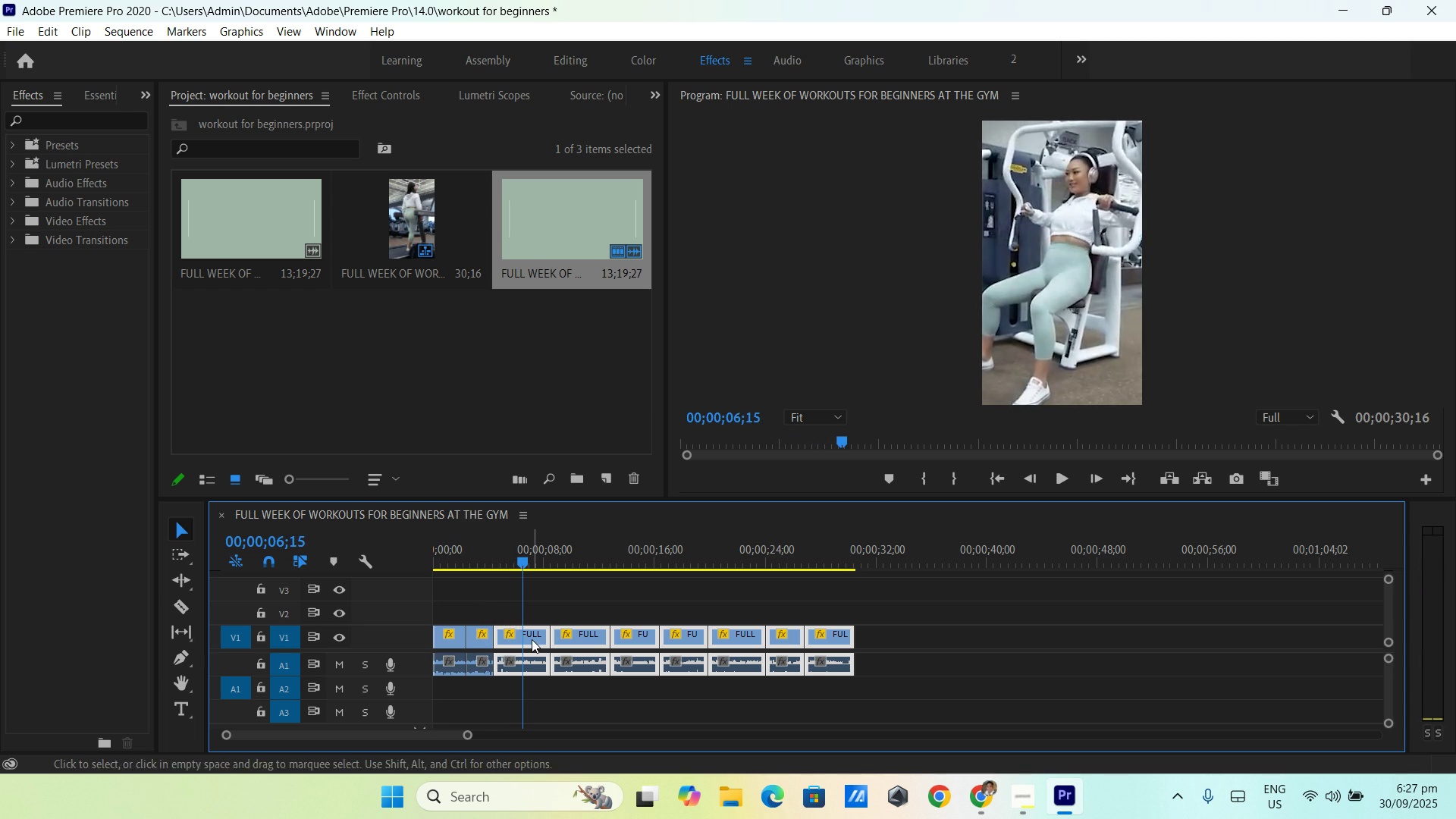 
key(C)
 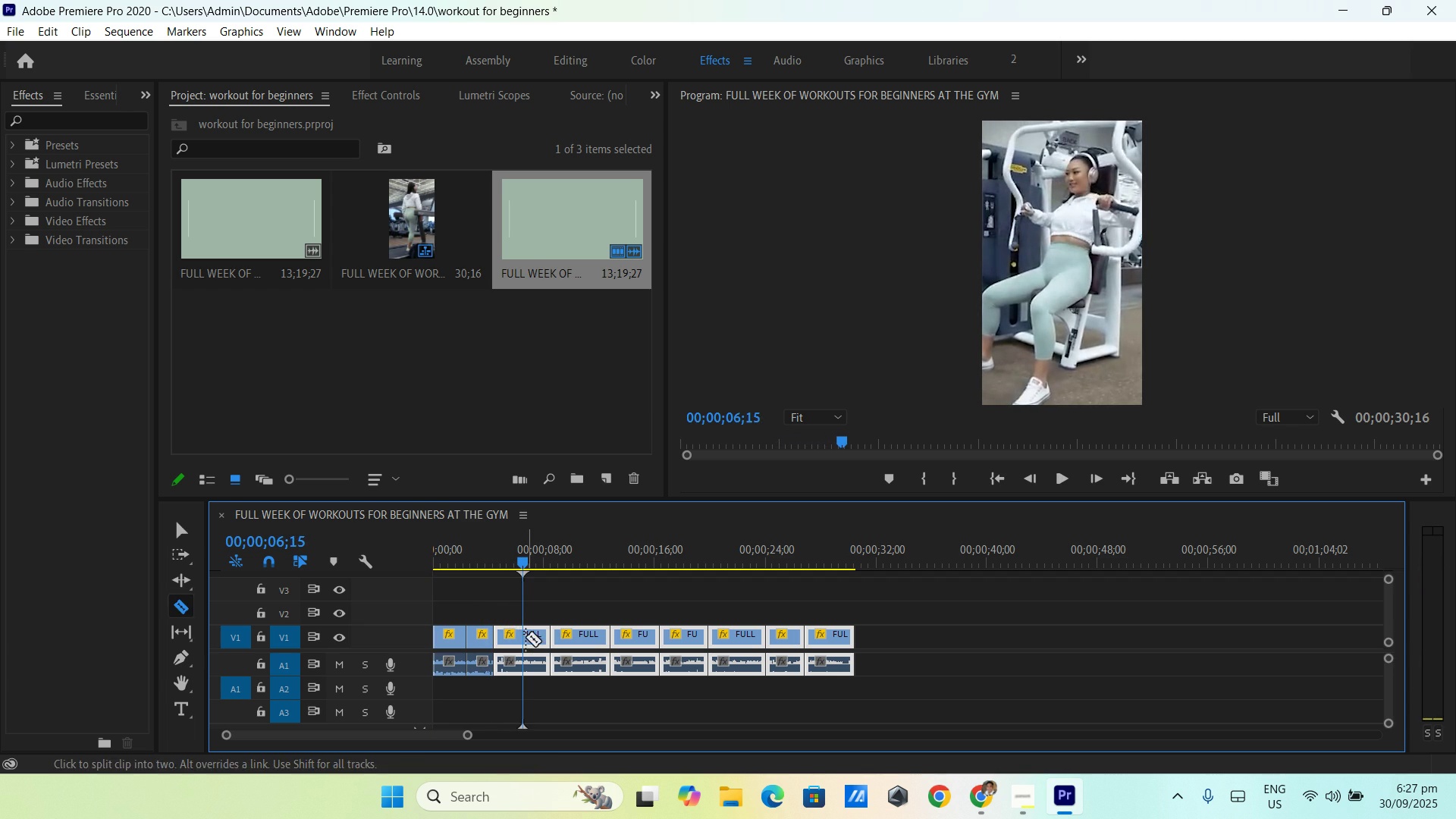 
left_click([526, 637])
 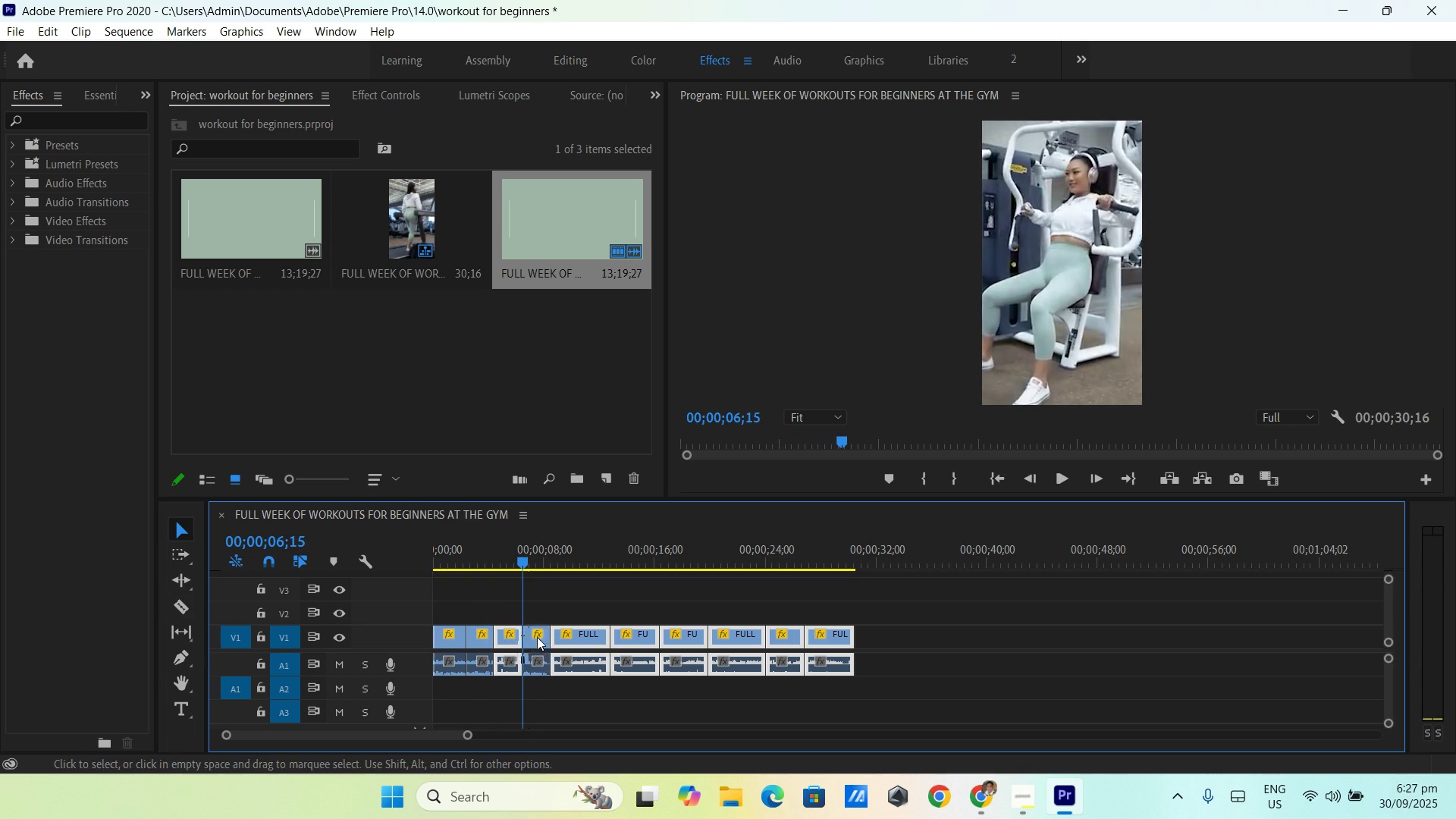 
key(V)
 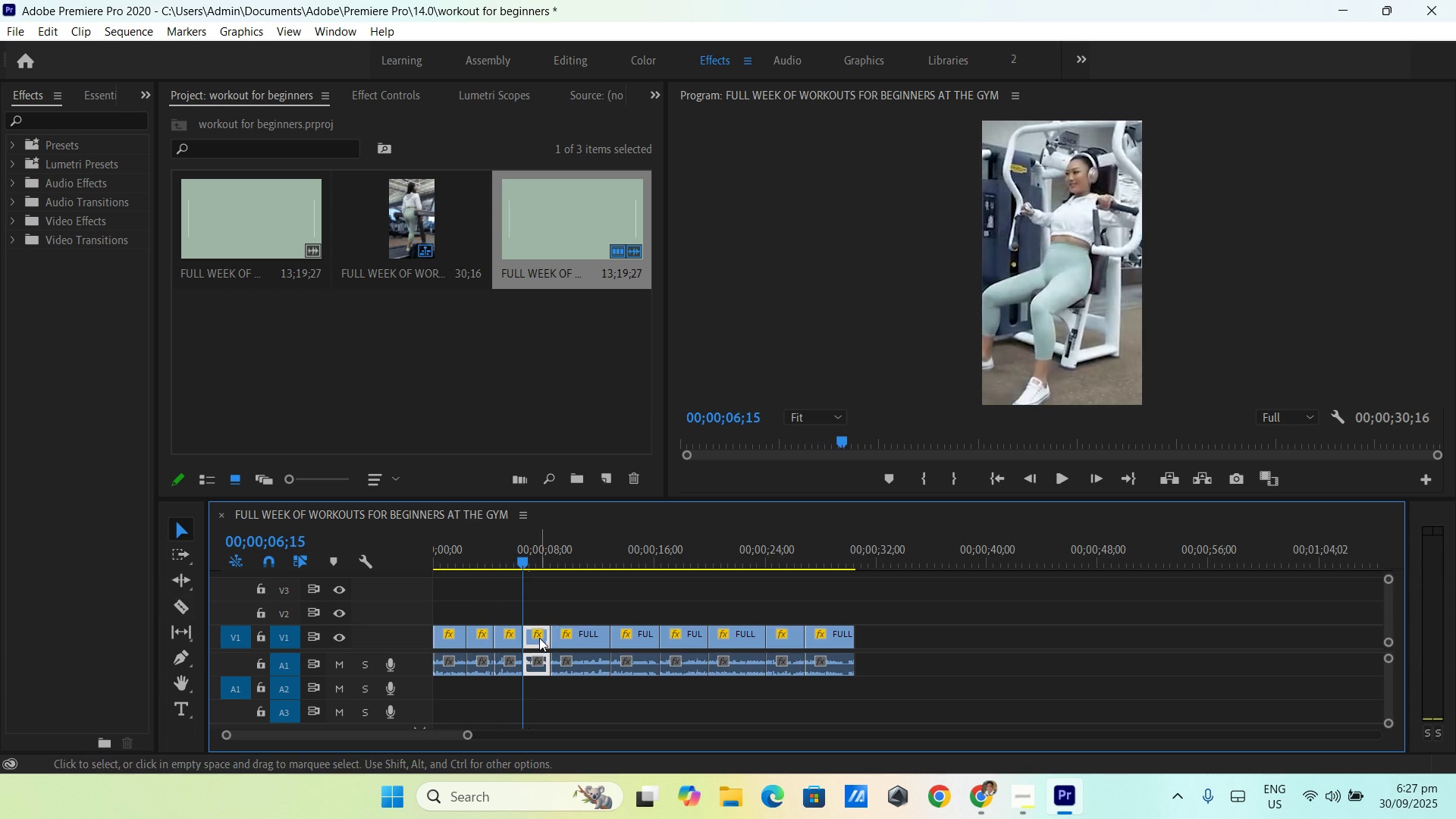 
double_click([539, 638])
 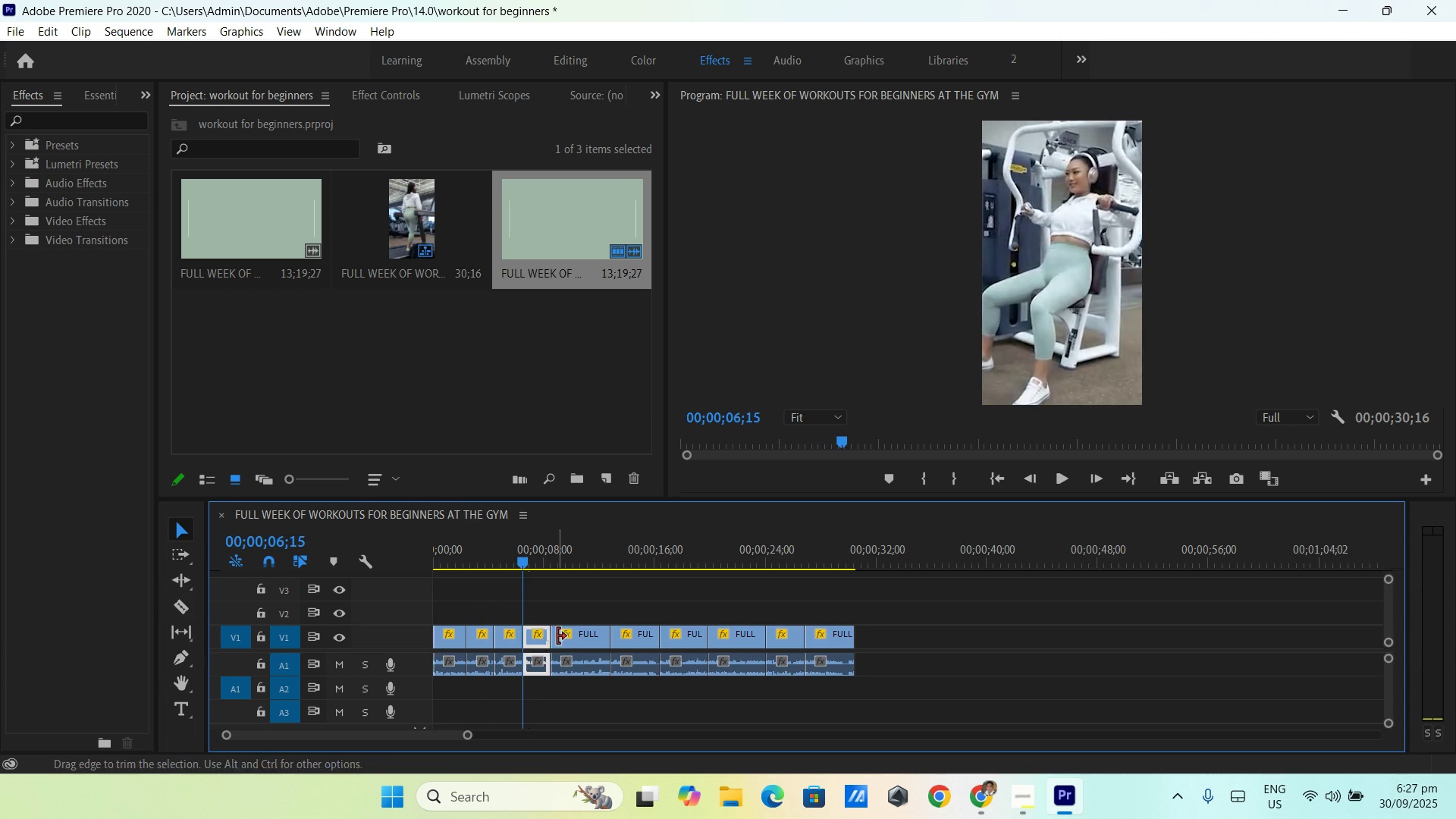 
key(Backspace)